 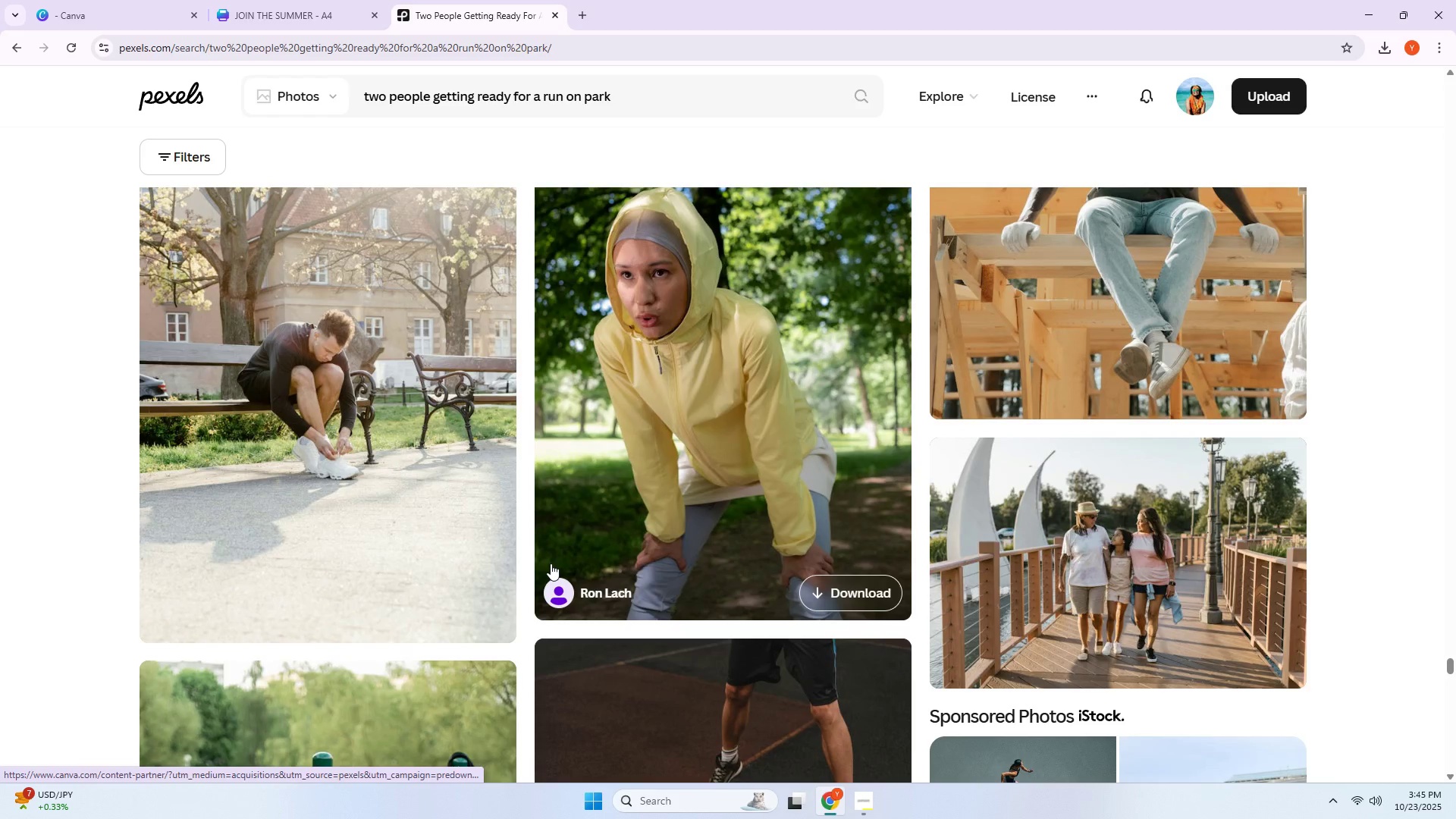 
left_click([274, 0])
 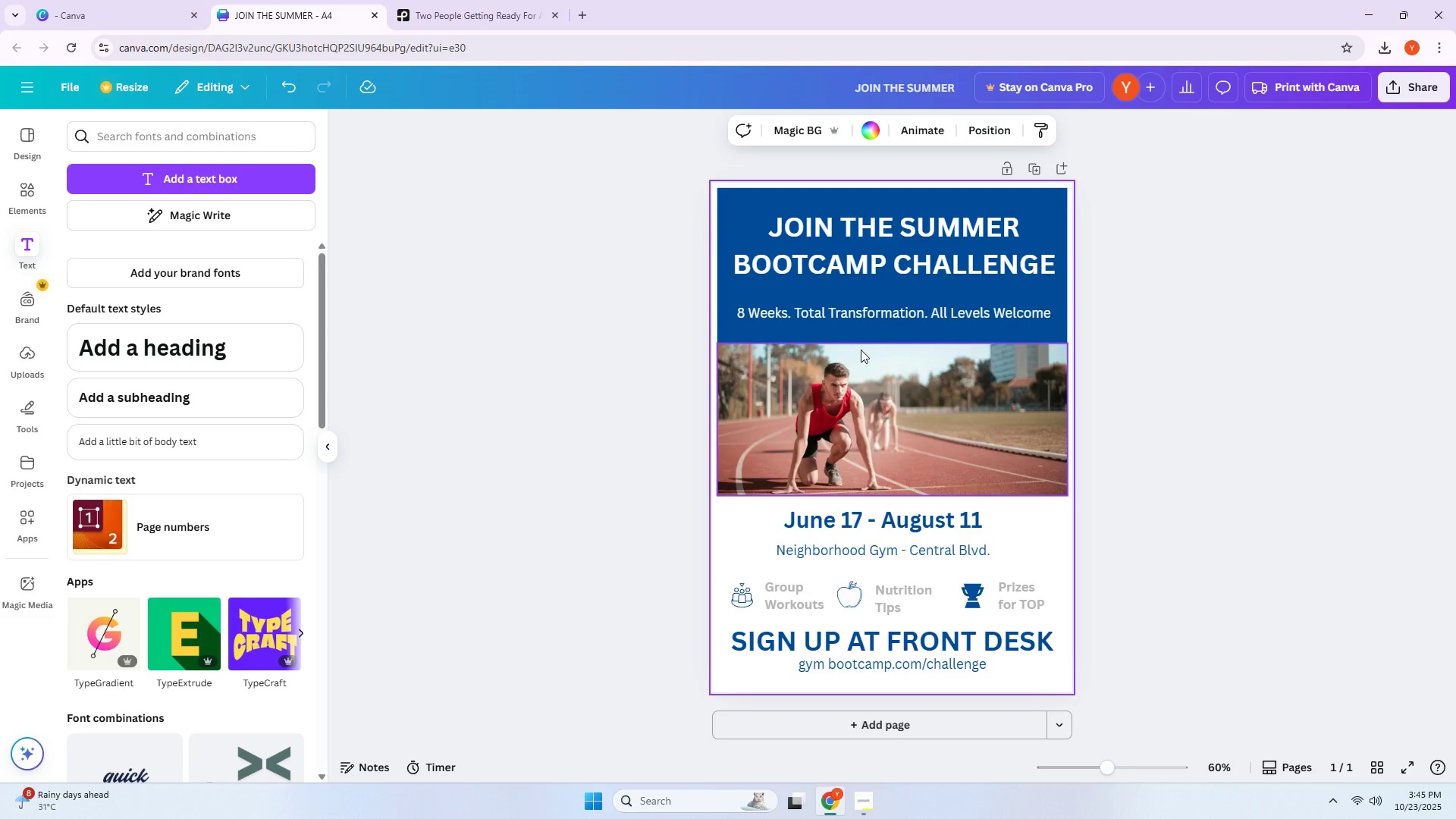 
left_click([861, 348])
 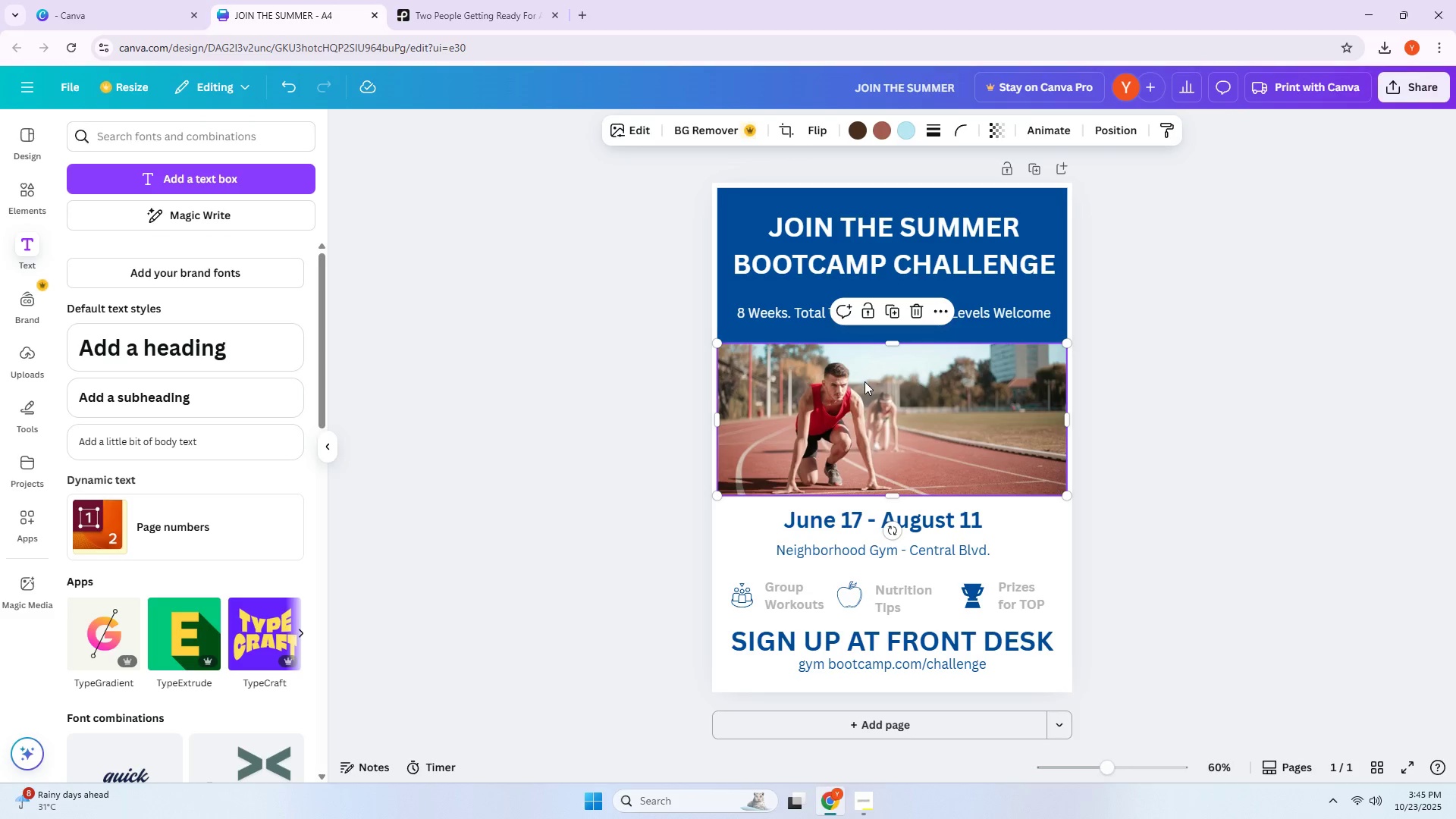 
left_click([866, 384])
 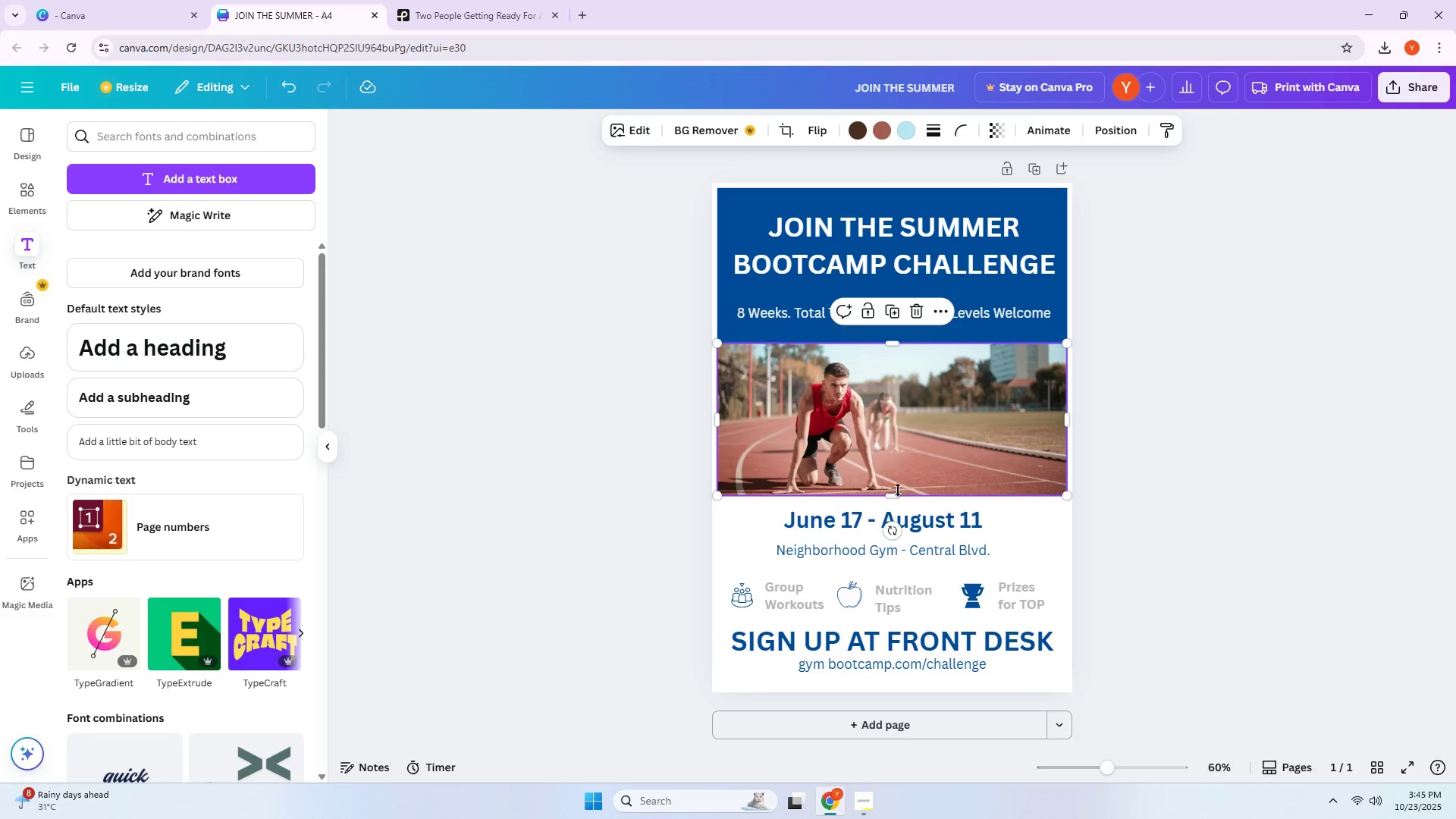 
left_click_drag(start_coordinate=[893, 498], to_coordinate=[893, 489])
 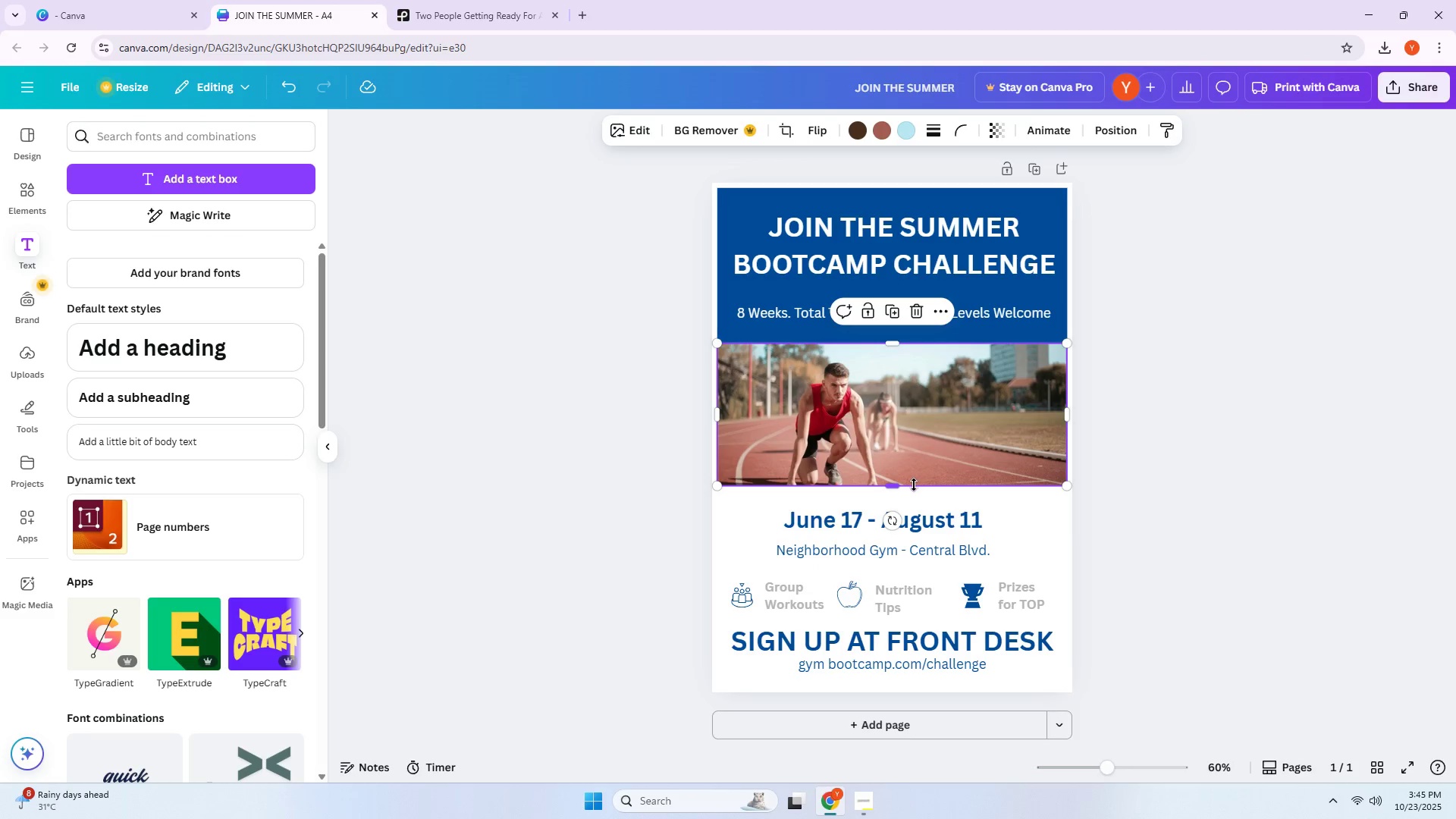 
left_click_drag(start_coordinate=[902, 485], to_coordinate=[898, 498])
 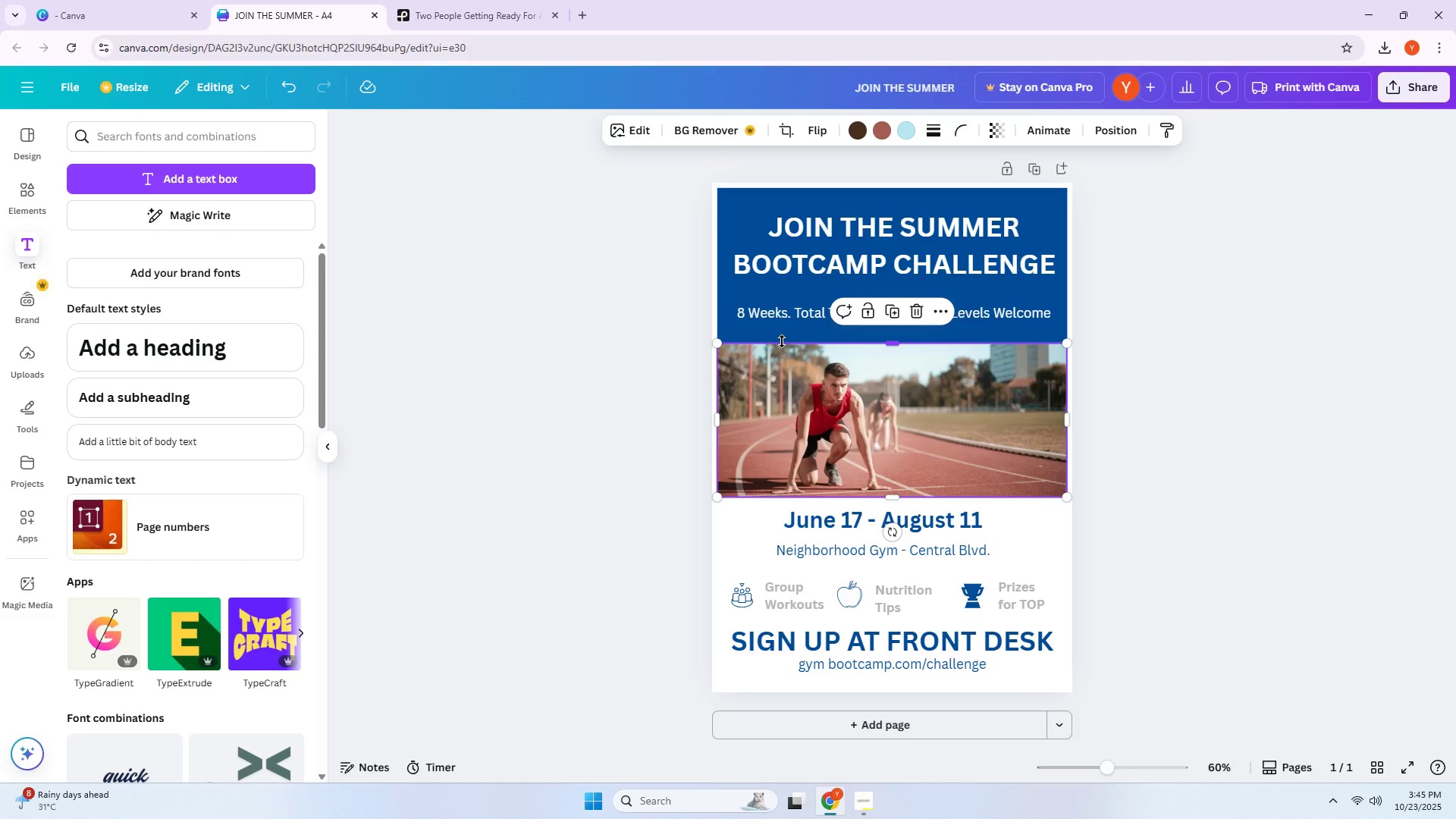 
double_click([771, 332])
 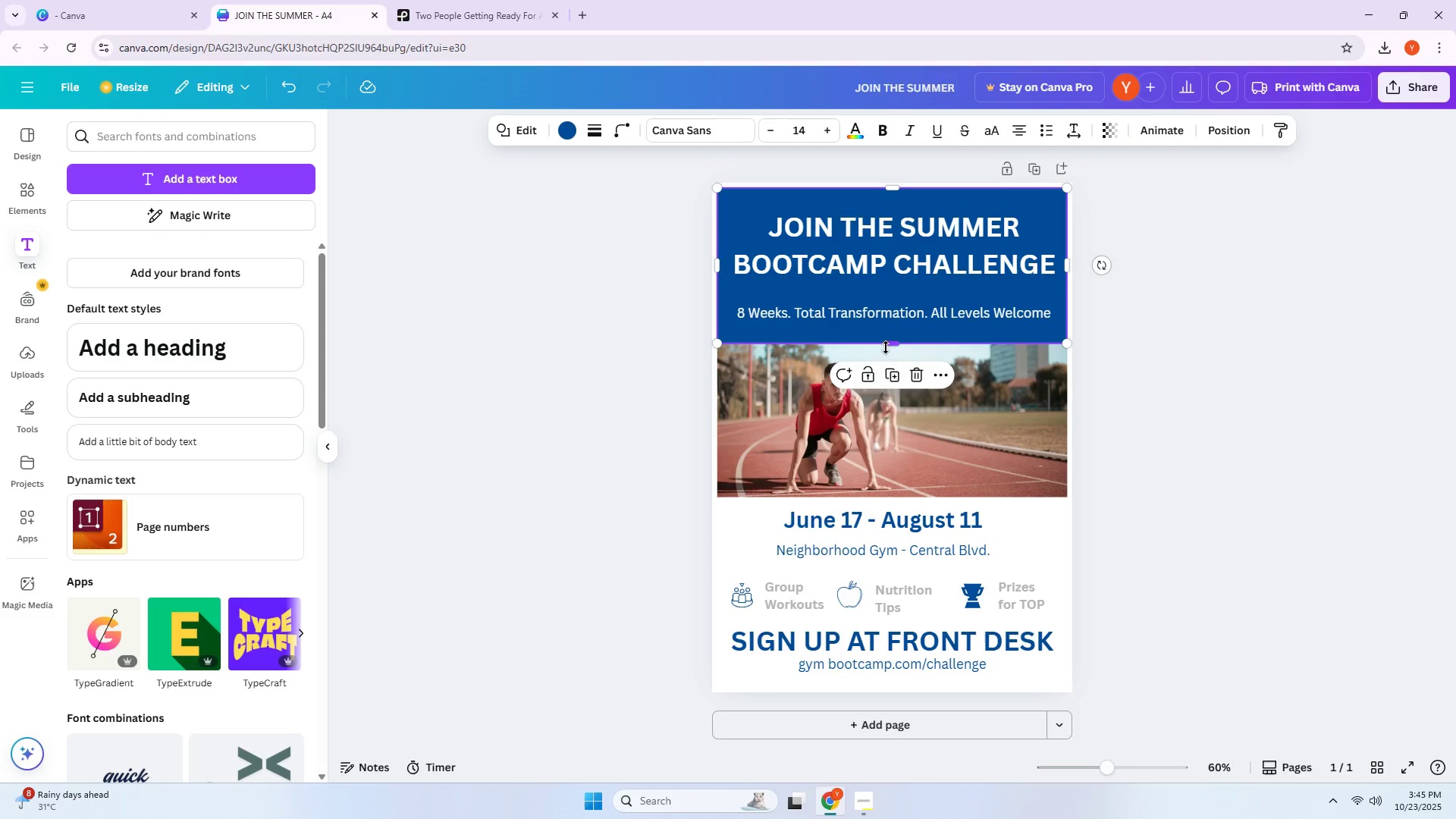 
left_click_drag(start_coordinate=[888, 347], to_coordinate=[891, 339])
 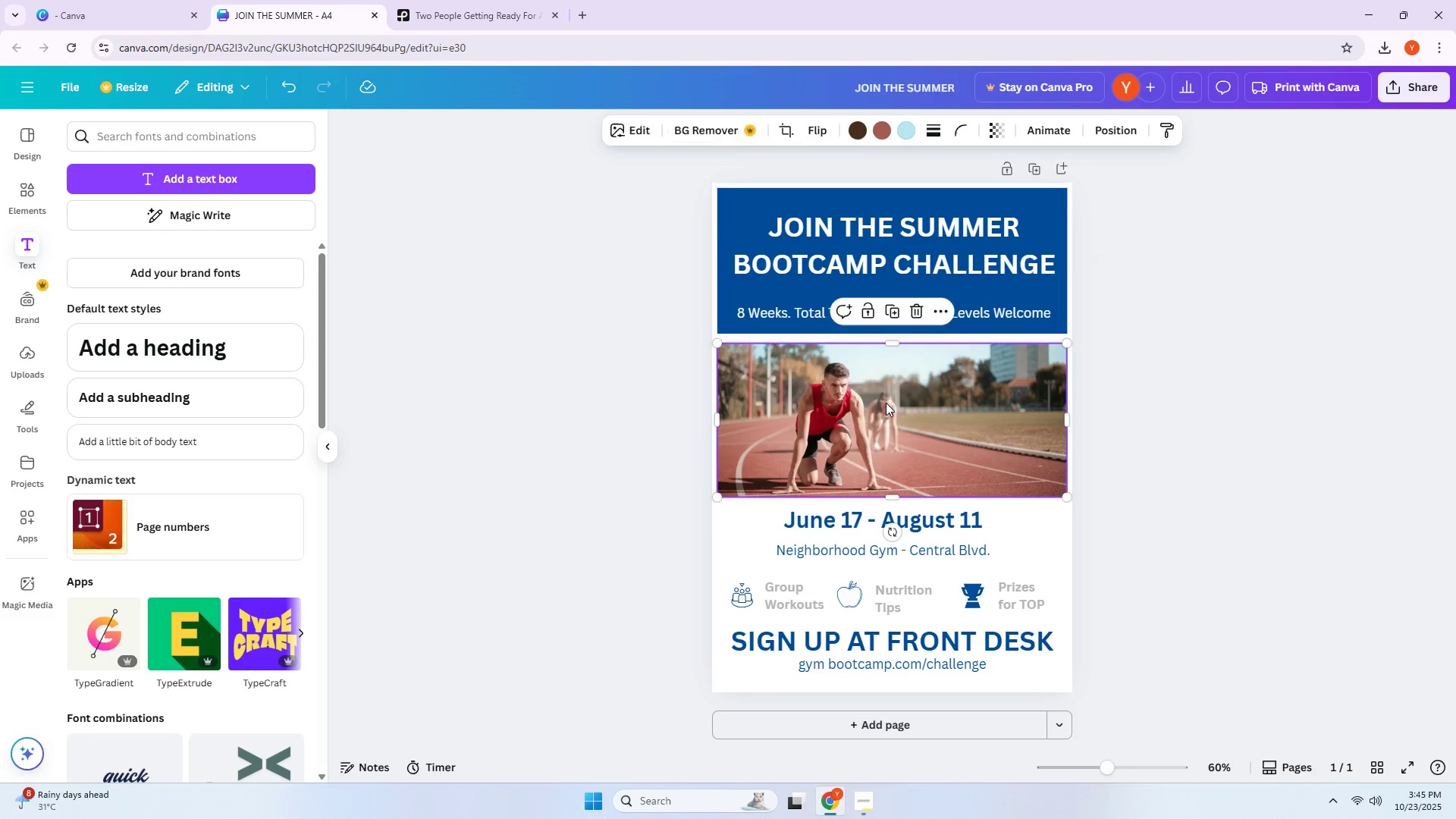 
left_click_drag(start_coordinate=[890, 405], to_coordinate=[890, 392])
 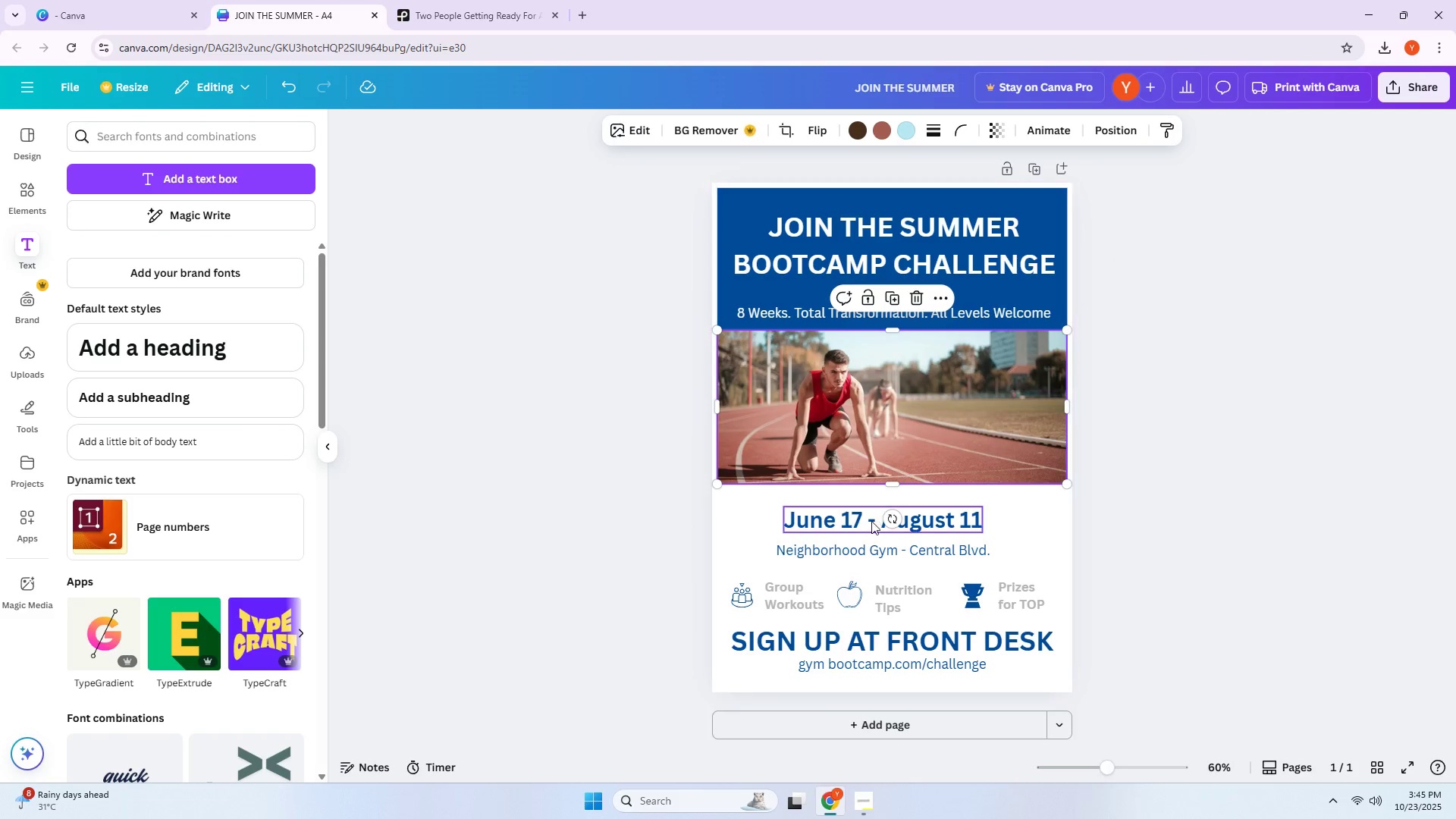 
left_click([868, 522])
 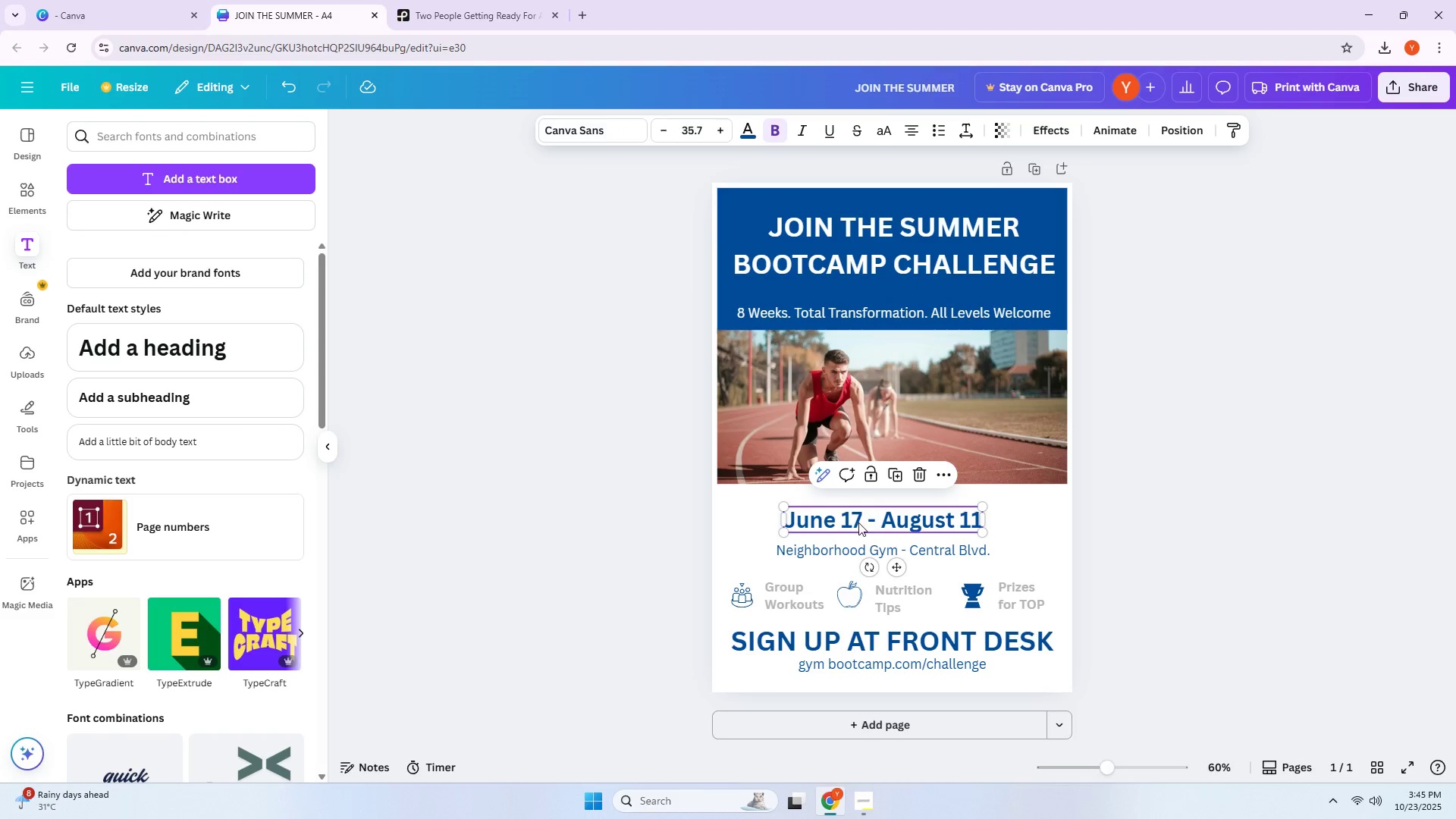 
left_click_drag(start_coordinate=[857, 522], to_coordinate=[857, 510])
 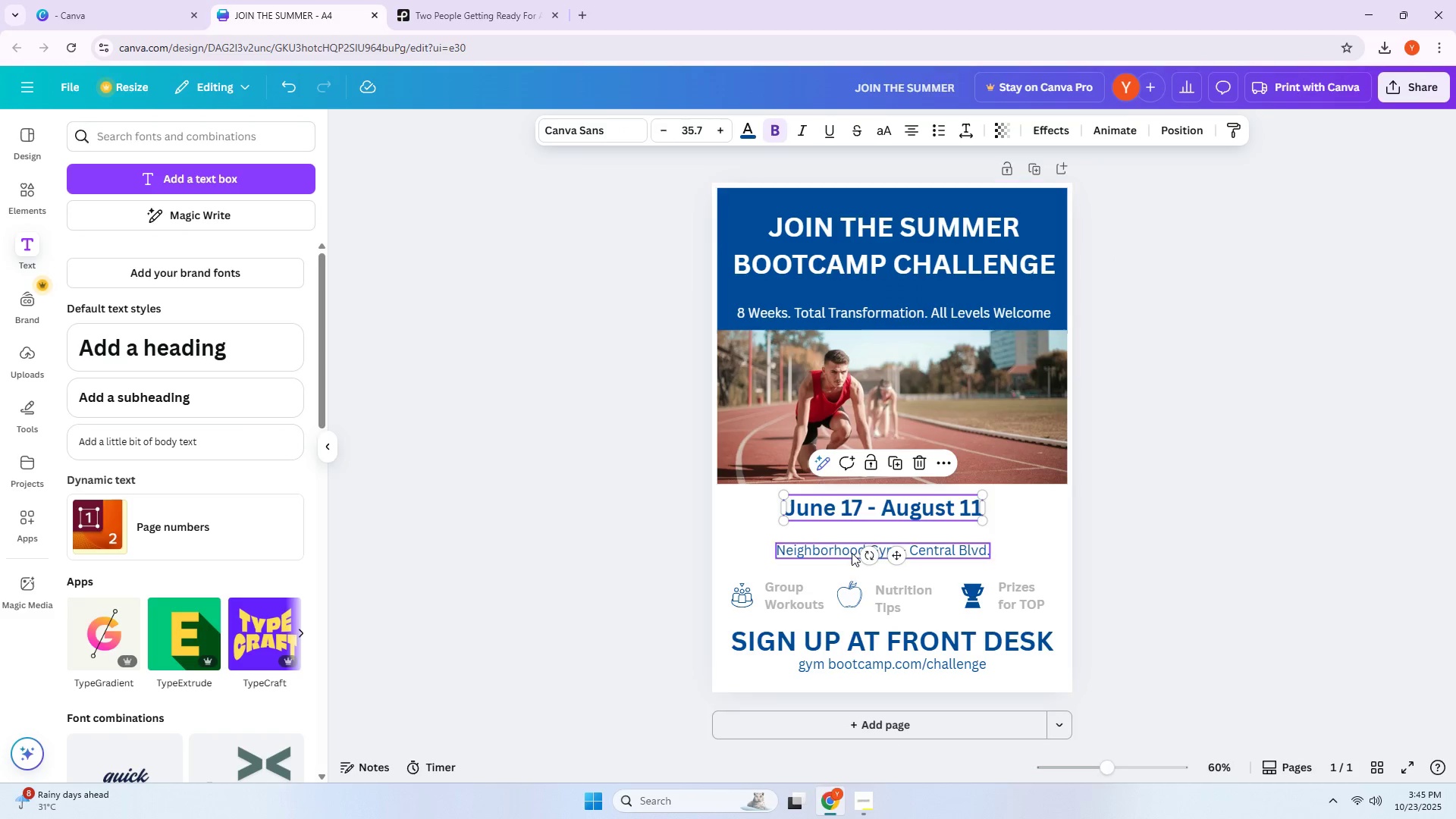 
left_click_drag(start_coordinate=[852, 550], to_coordinate=[852, 536])
 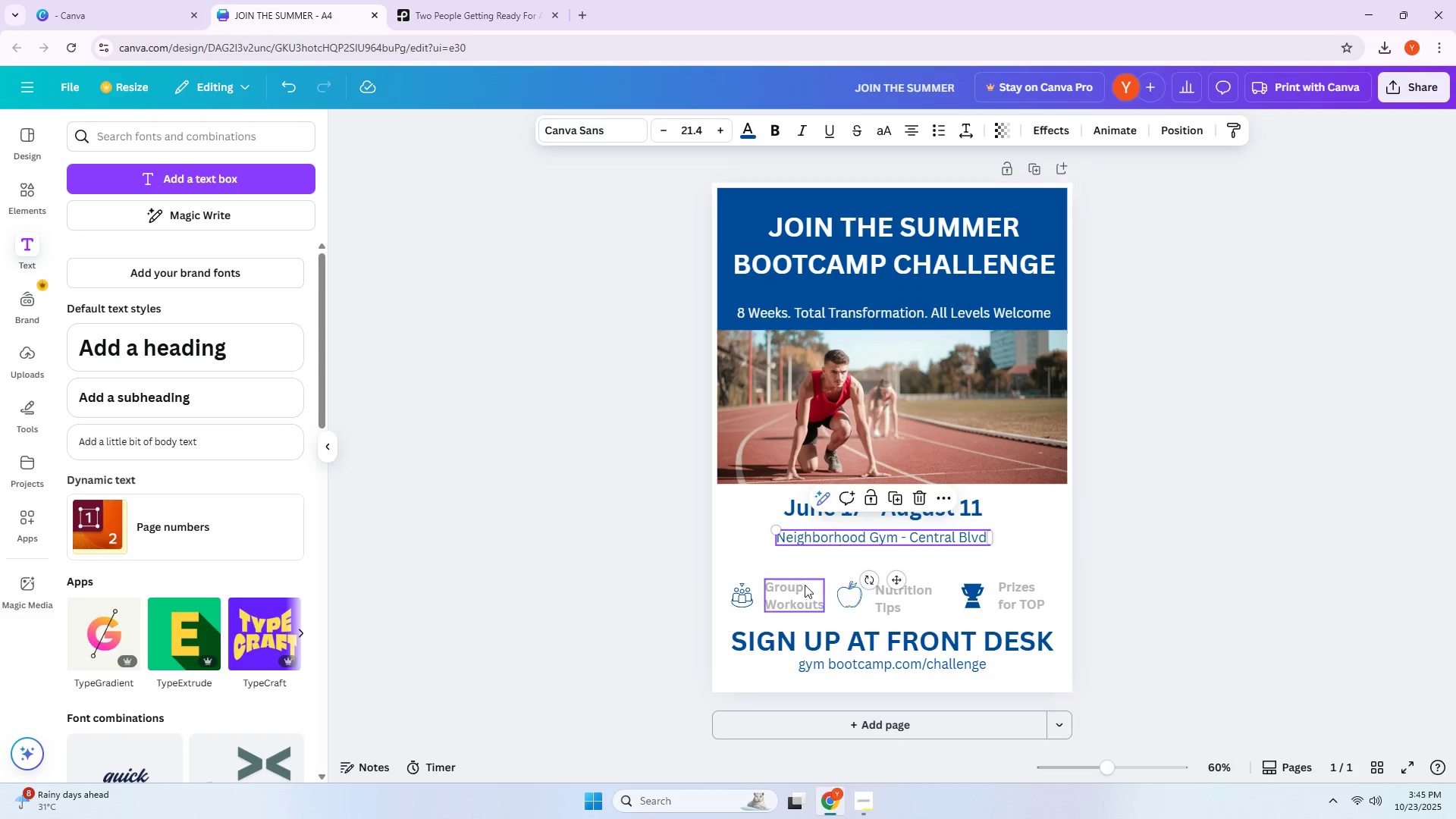 
left_click_drag(start_coordinate=[802, 591], to_coordinate=[802, 570])